 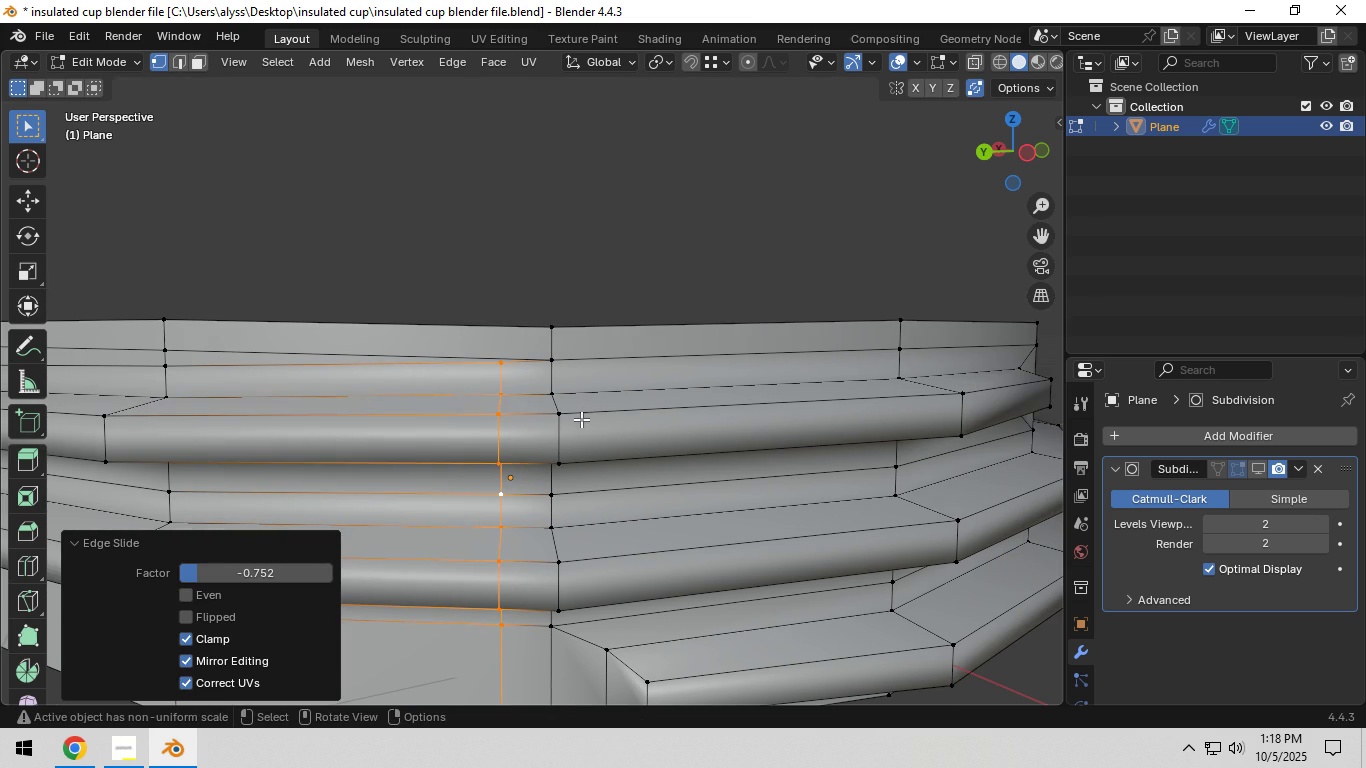 
left_click([494, 372])
 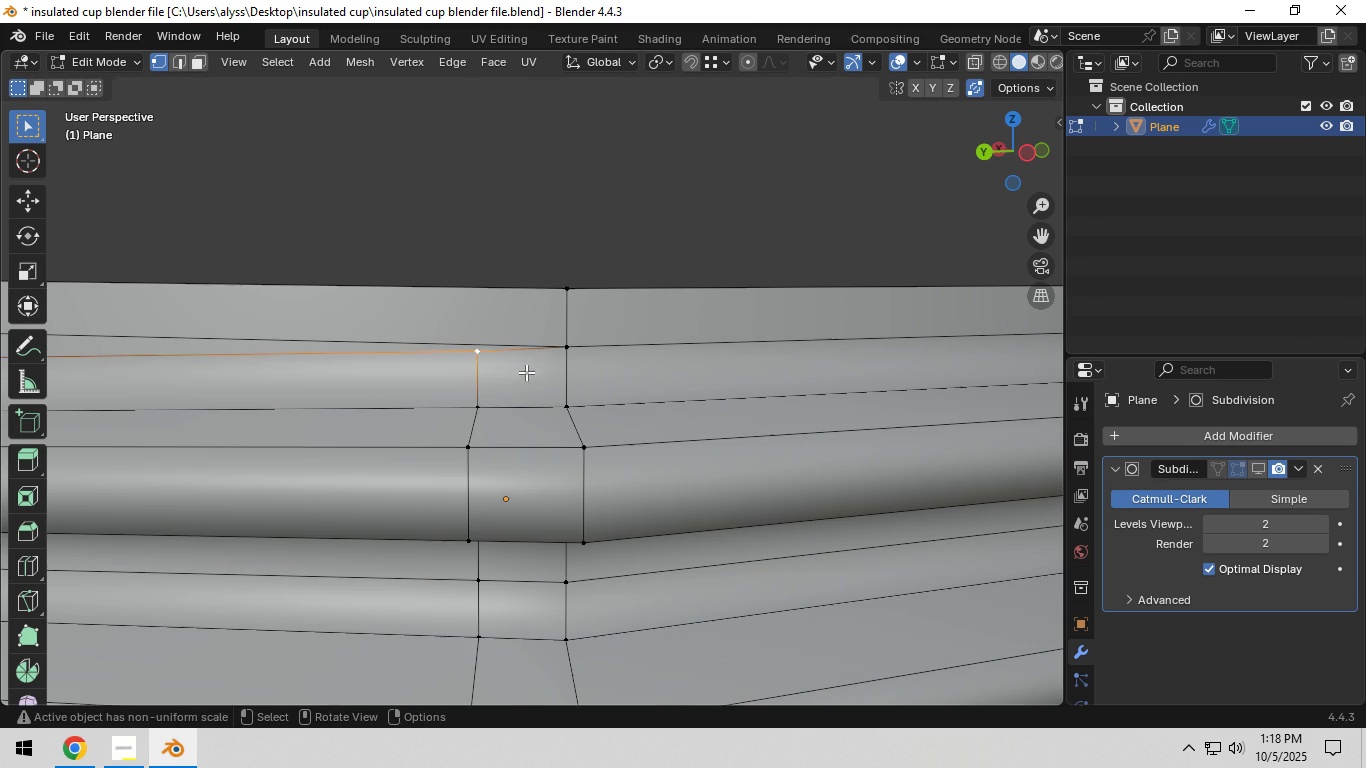 
scroll: coordinate [526, 372], scroll_direction: up, amount: 1.0
 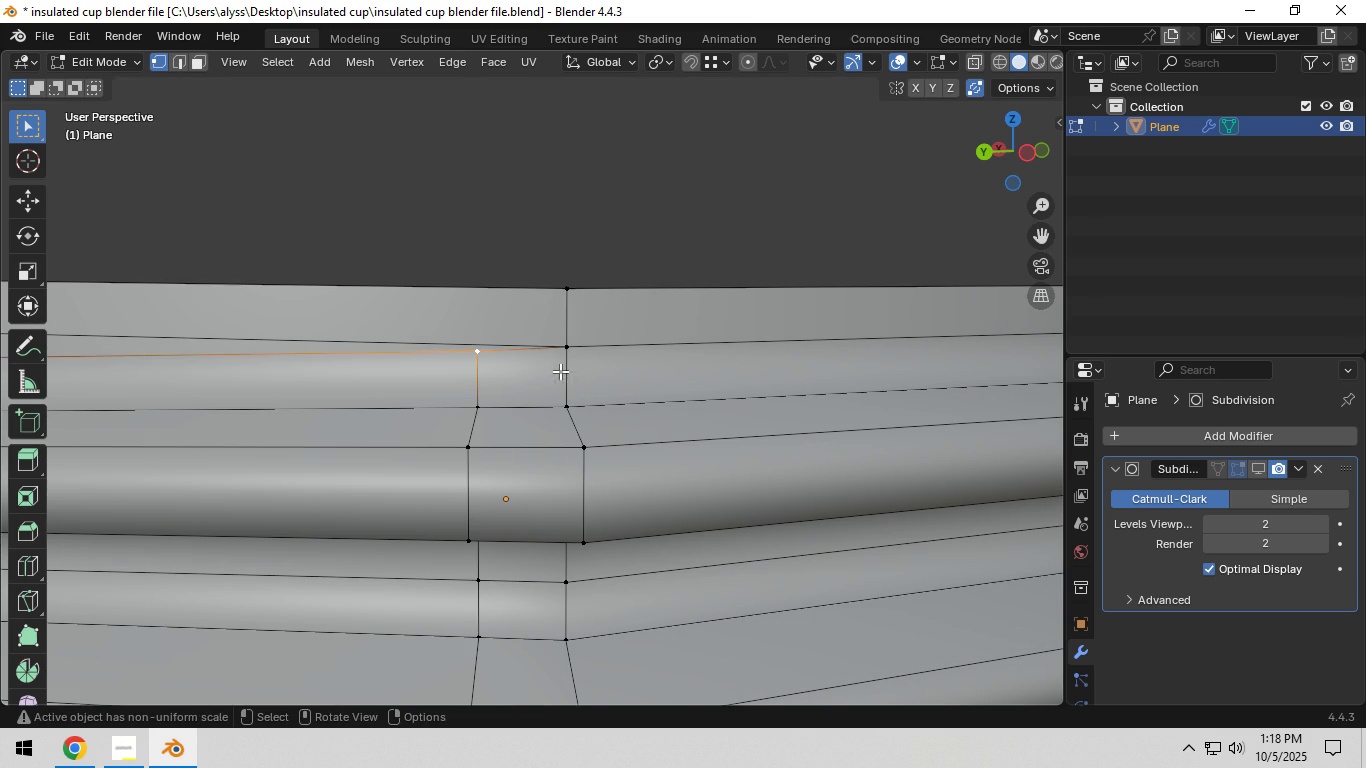 
type(gz)
 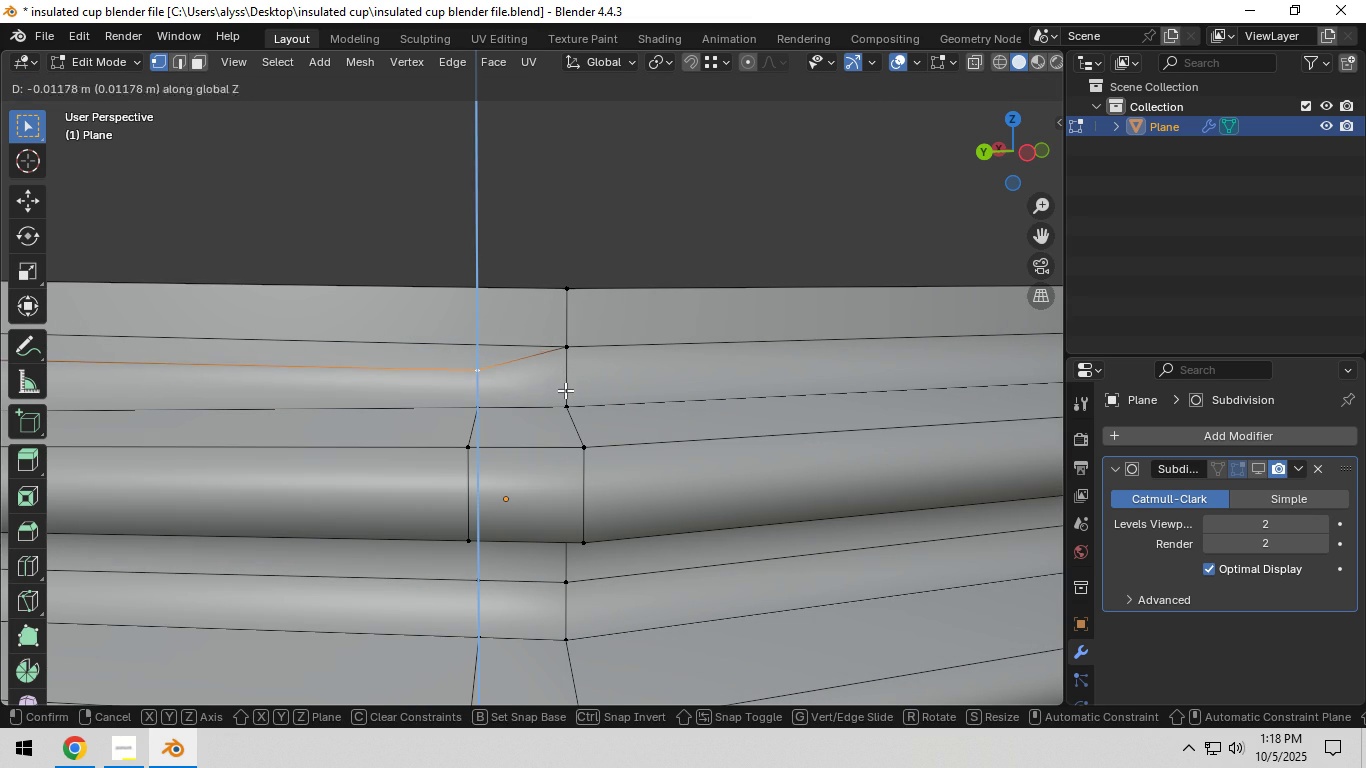 
left_click([565, 390])
 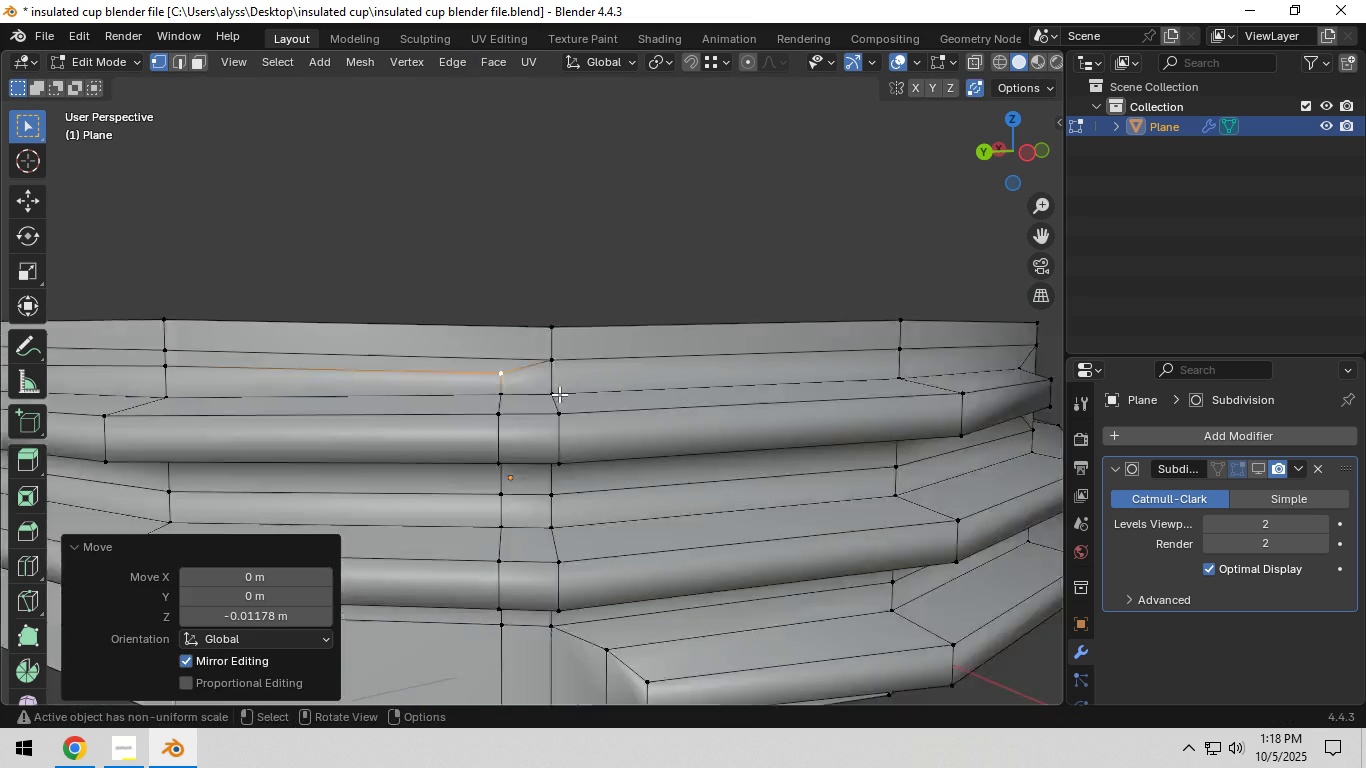 
scroll: coordinate [559, 394], scroll_direction: down, amount: 3.0
 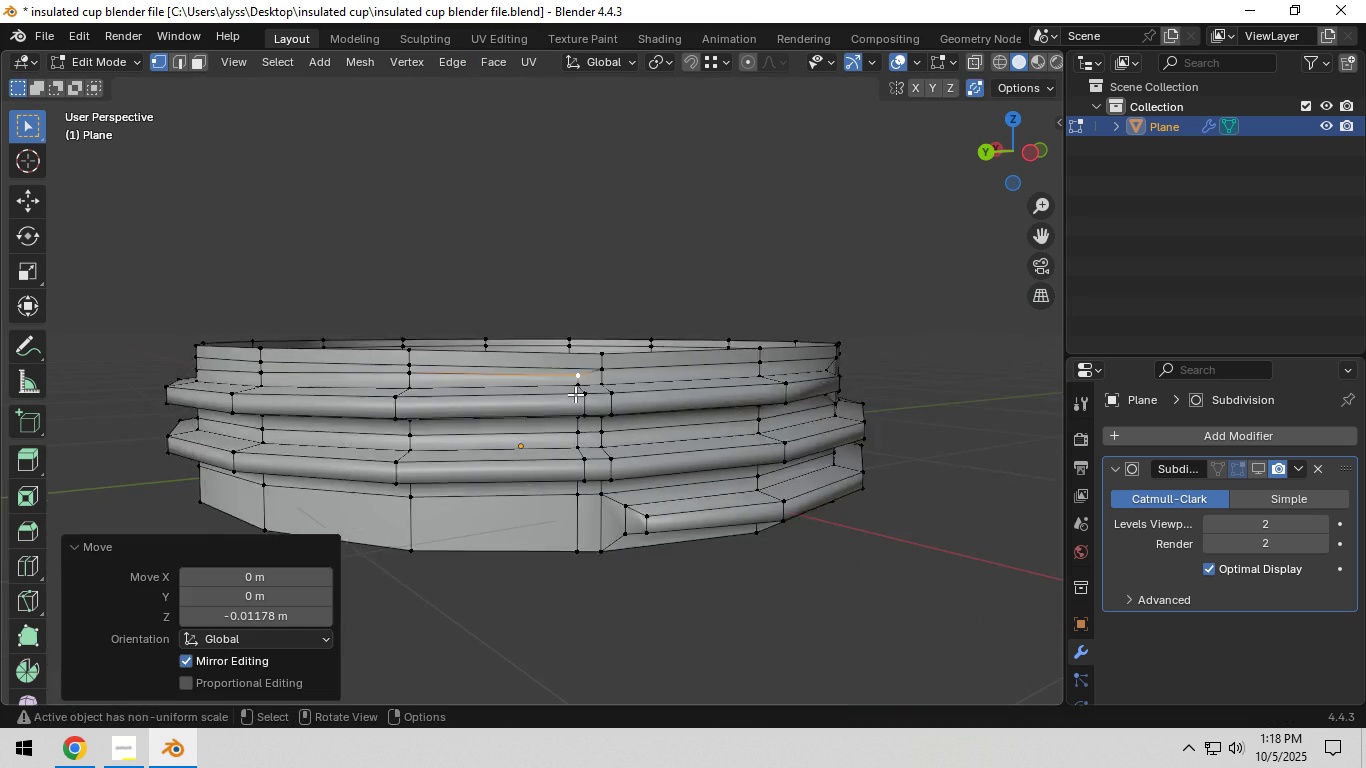 
key(Tab)
 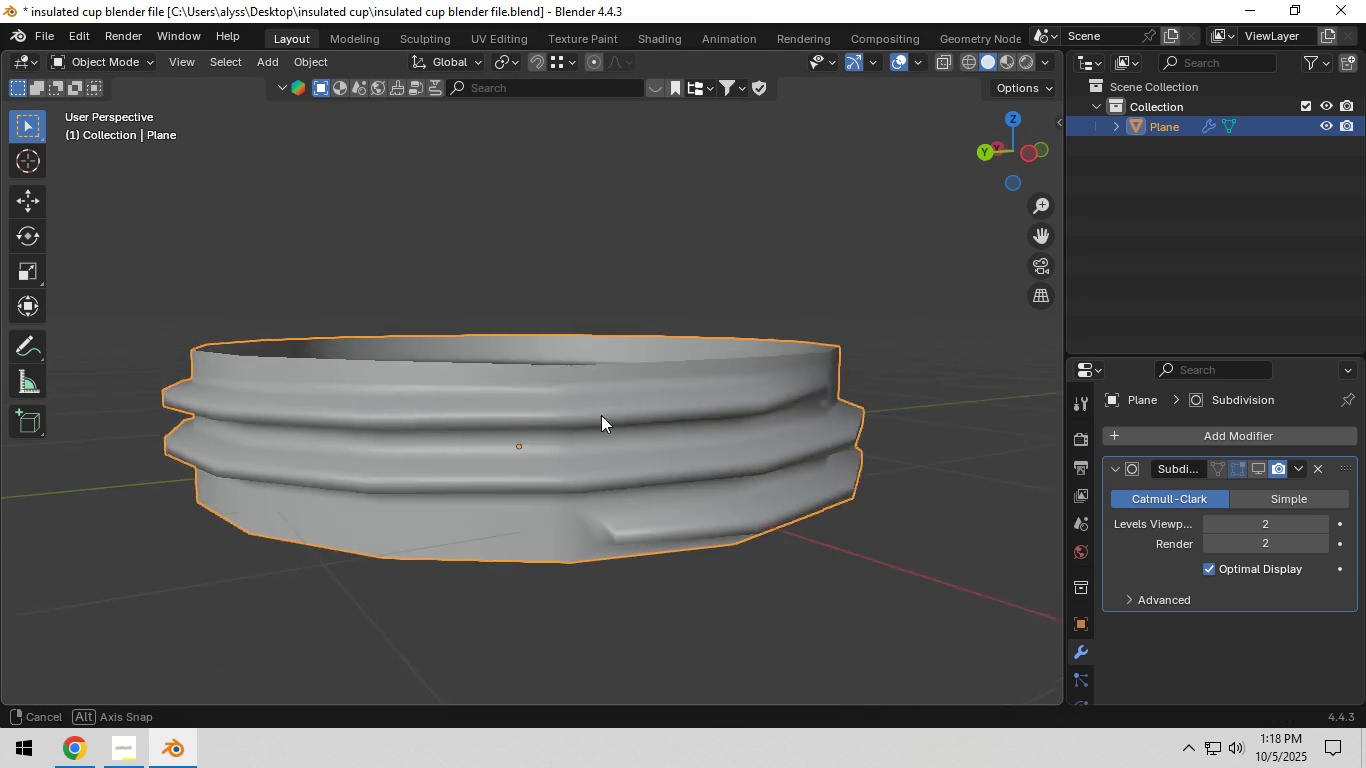 
key(Tab)